 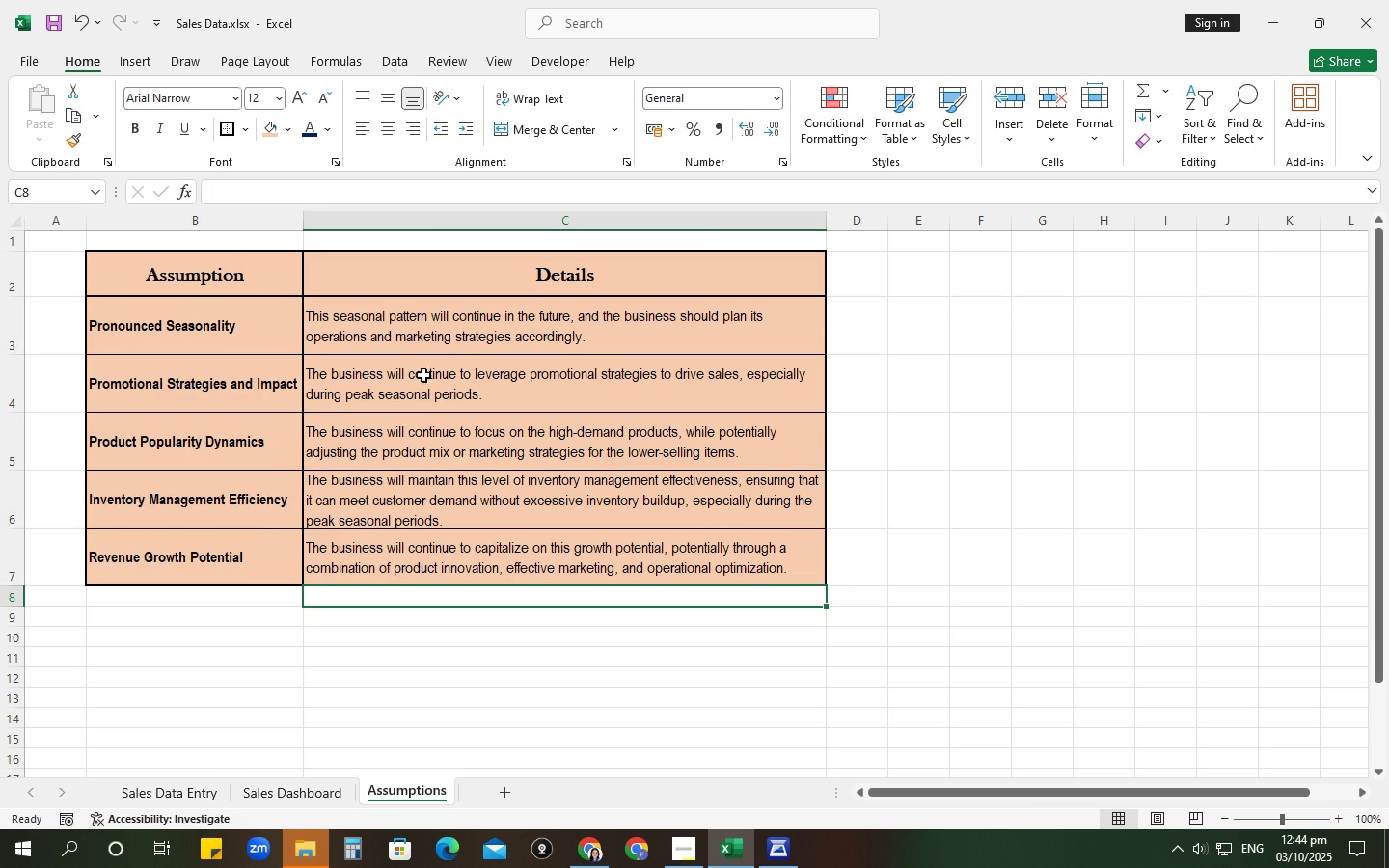 
left_click([477, 423])
 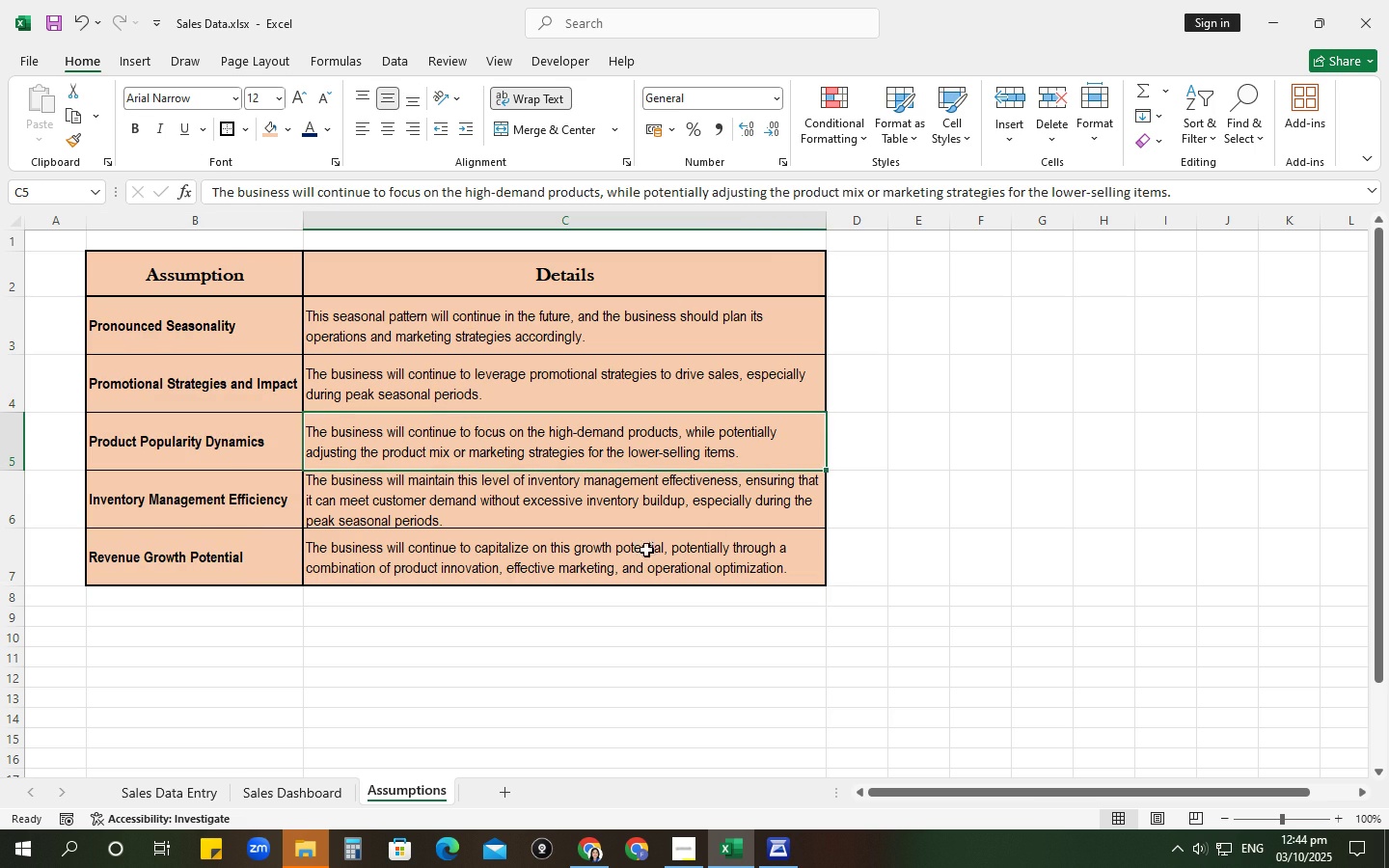 
left_click([584, 590])
 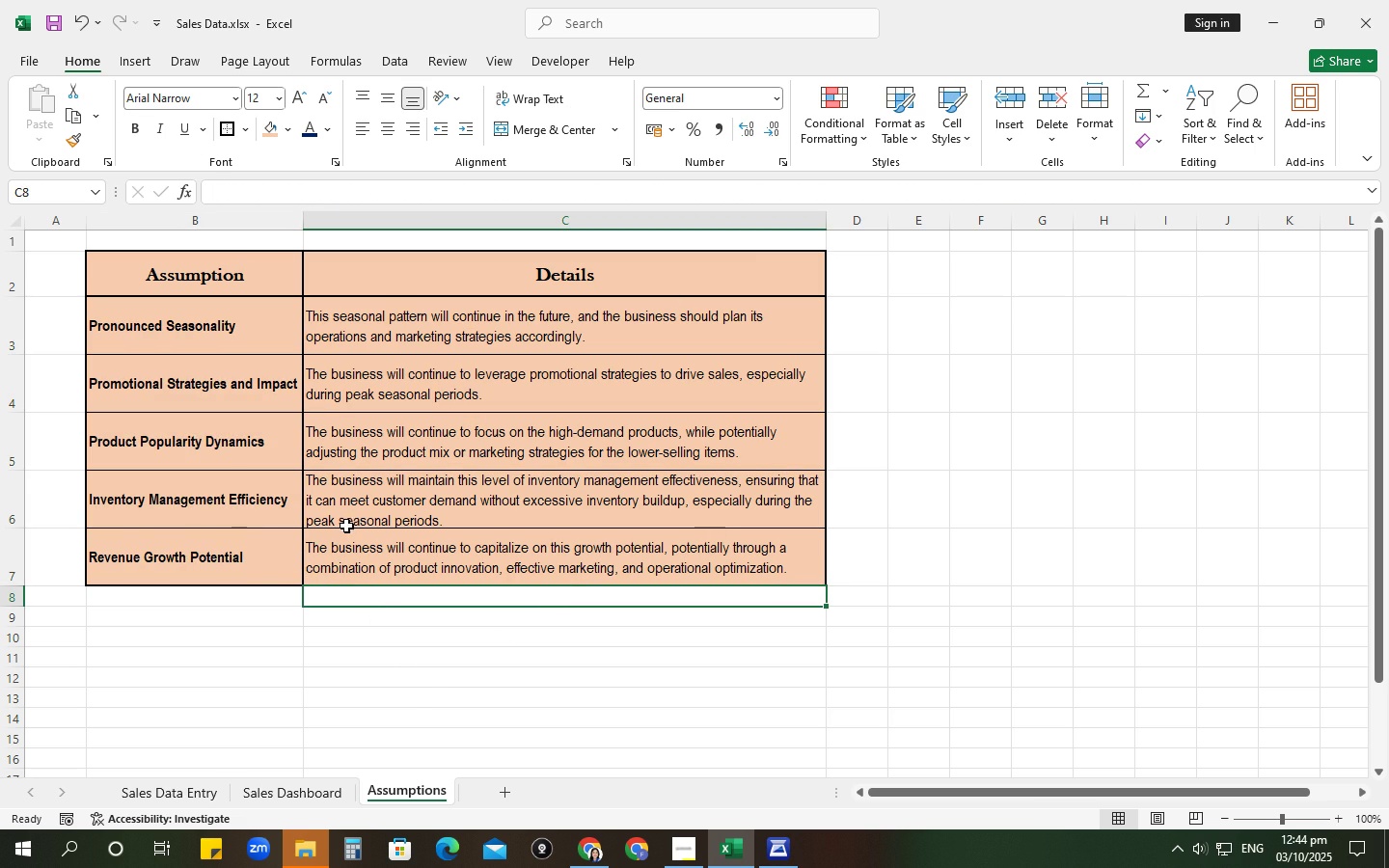 
left_click([350, 620])
 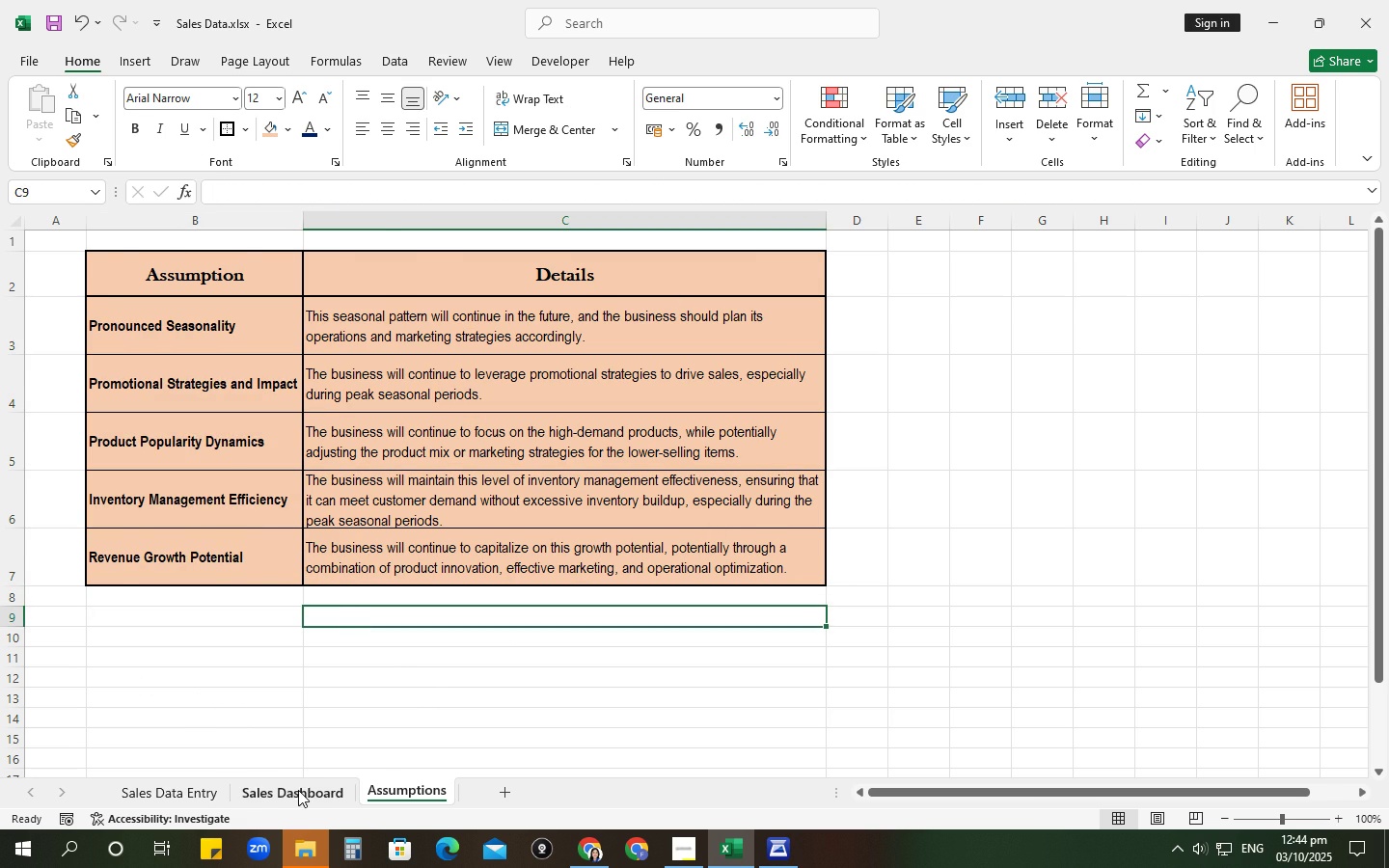 
left_click([298, 791])
 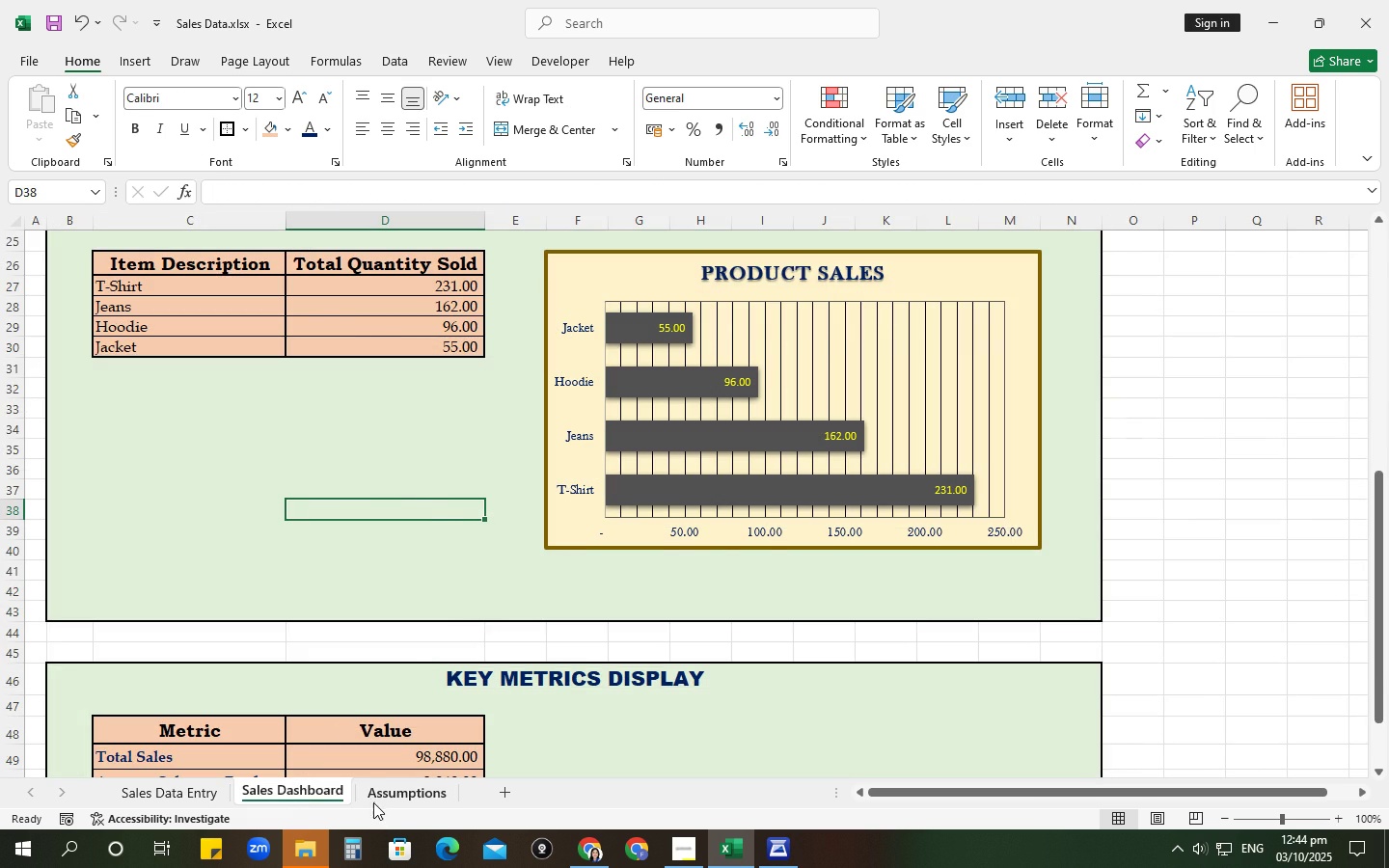 
left_click([373, 801])